 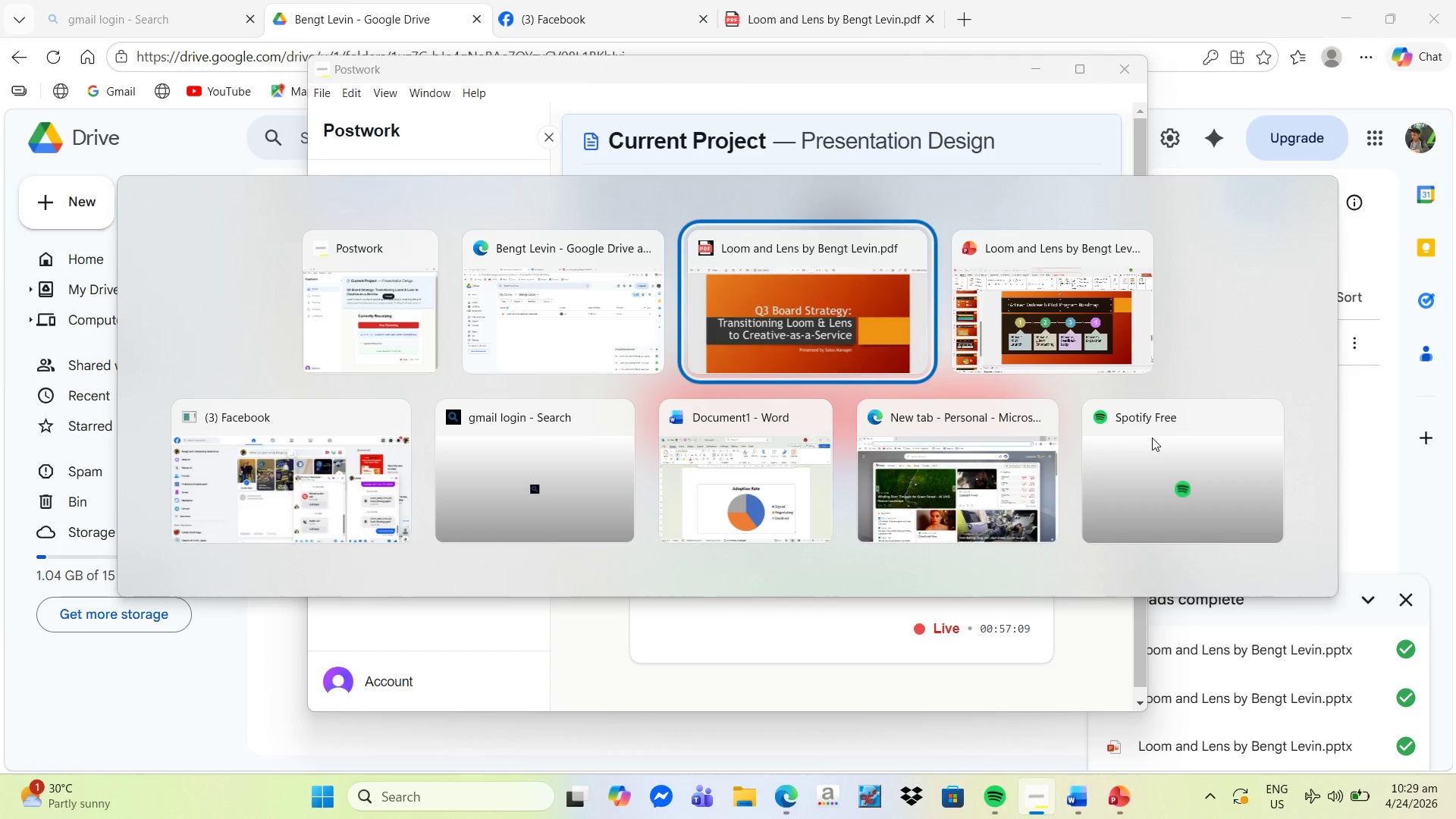 
scroll: coordinate [777, 469], scroll_direction: down, amount: 5.0
 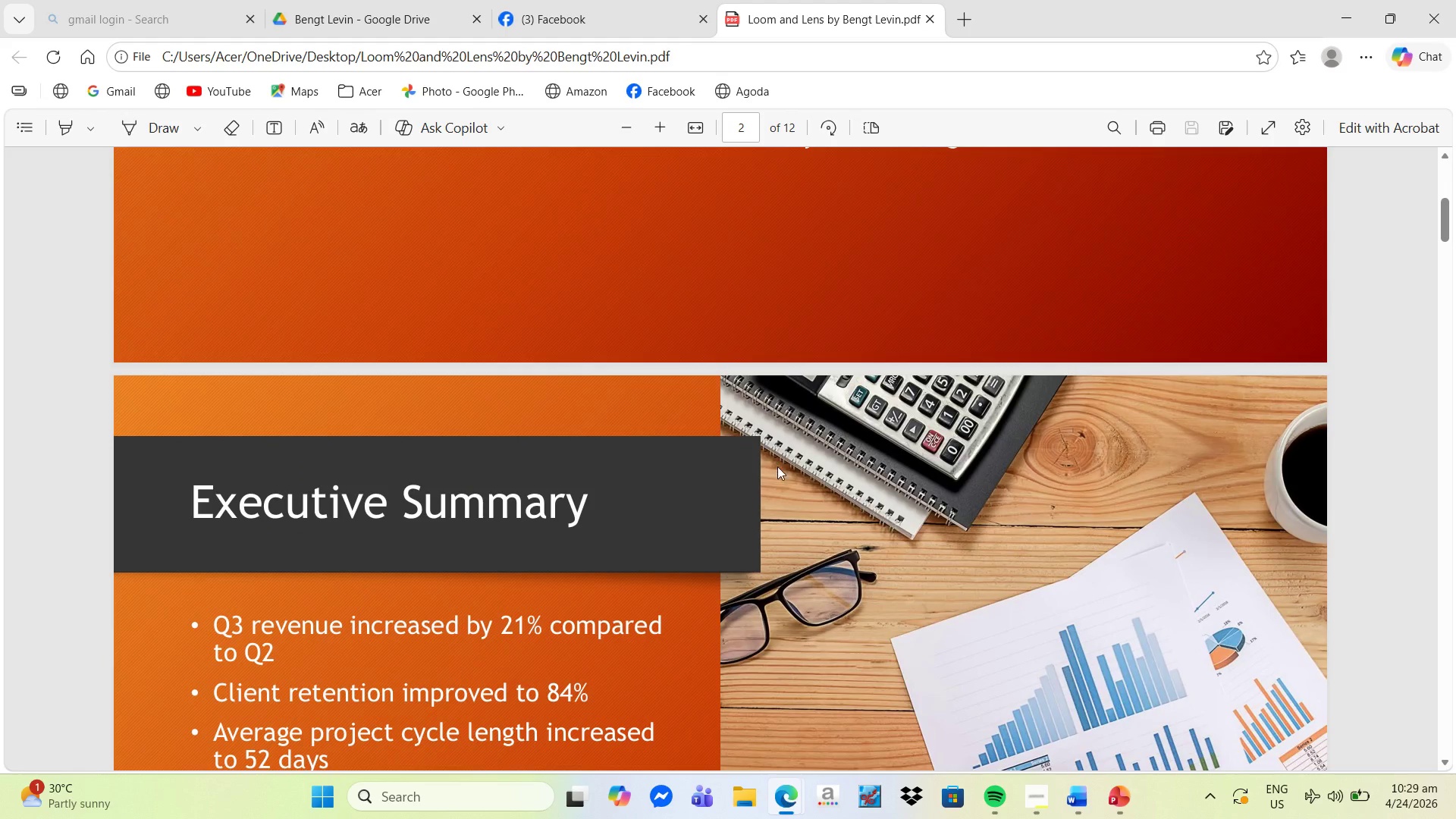 
key(Alt+Tab)
 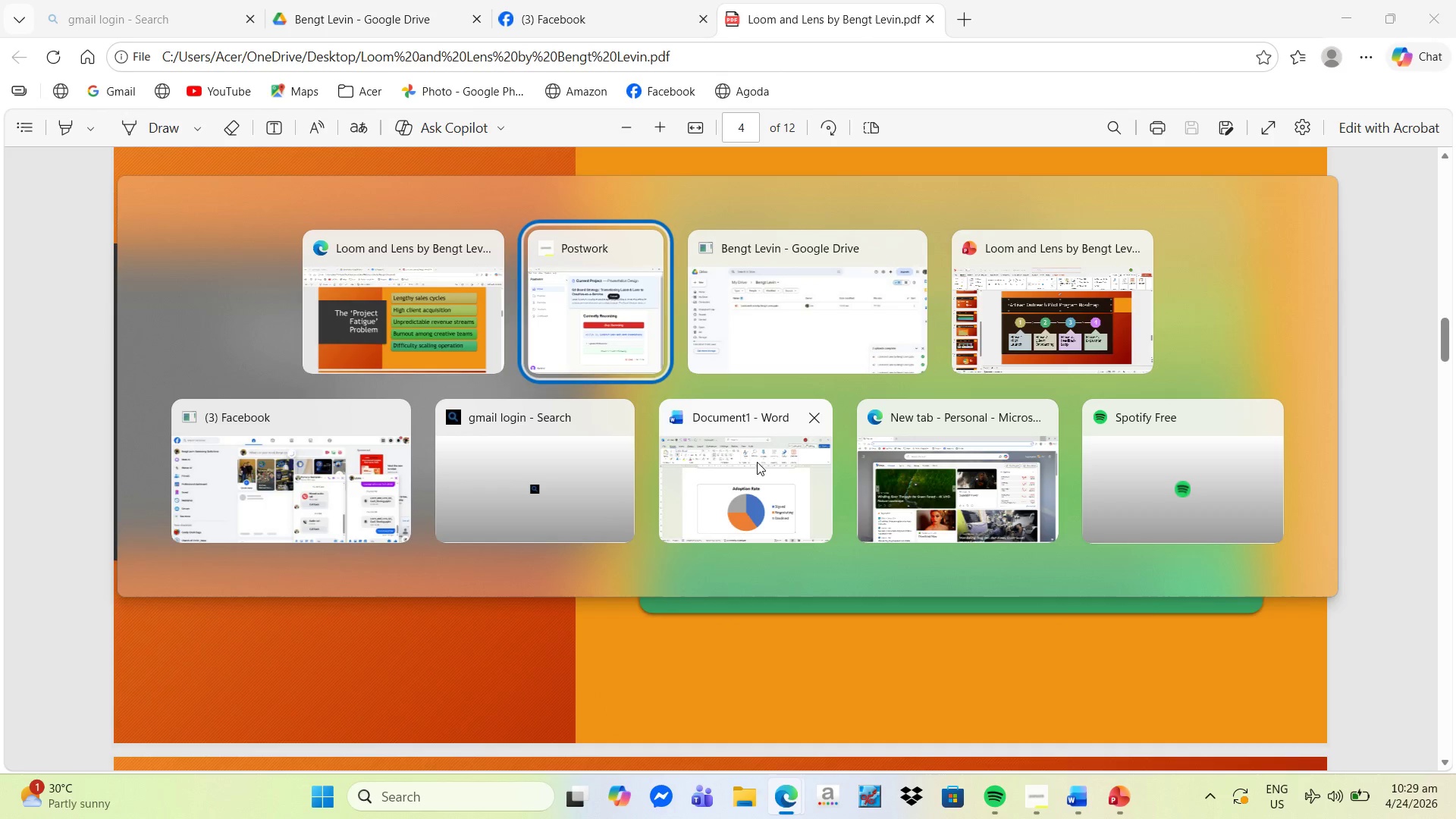 
scroll: coordinate [774, 467], scroll_direction: down, amount: 18.0
 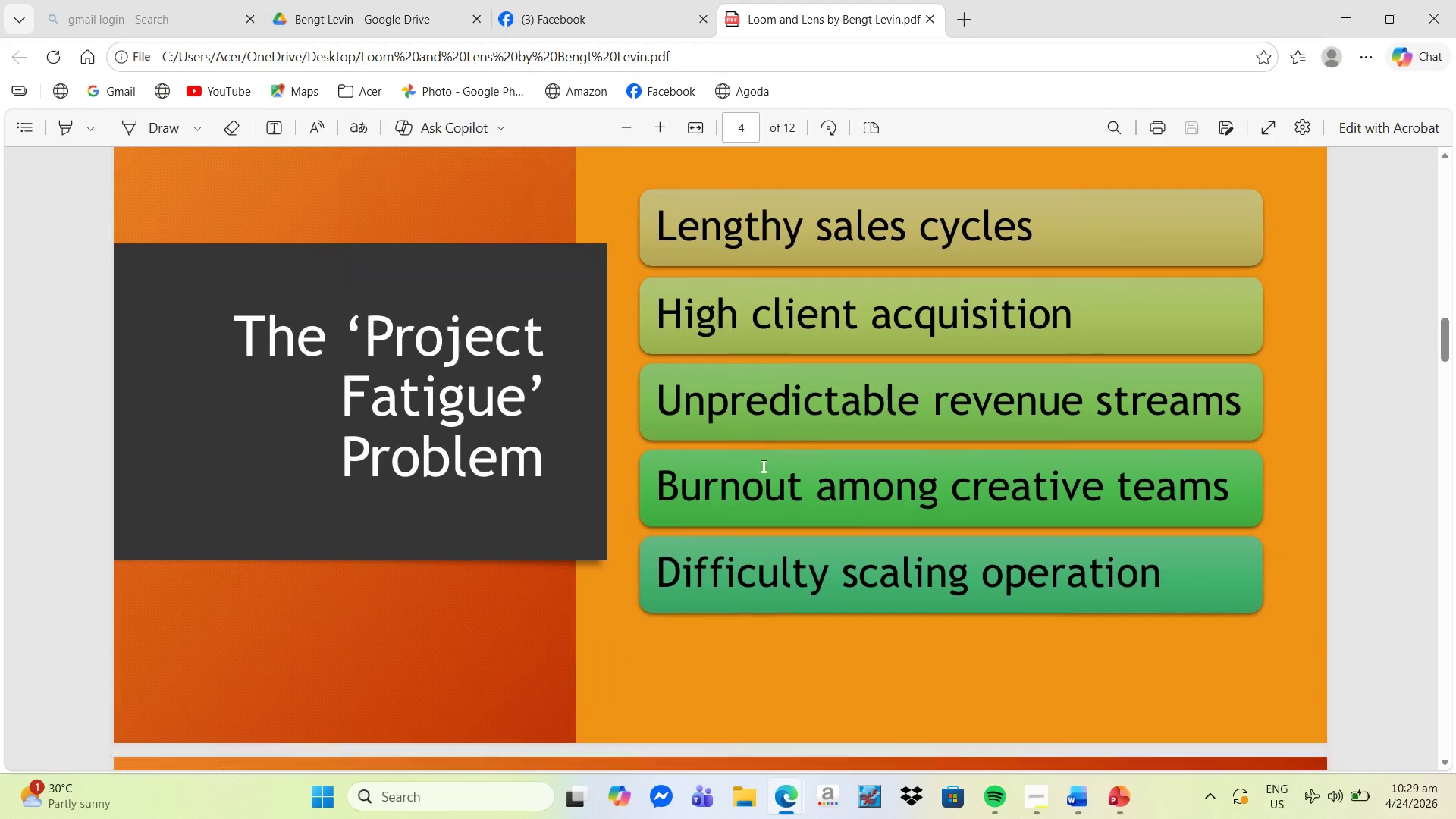 
key(Alt+Tab)
 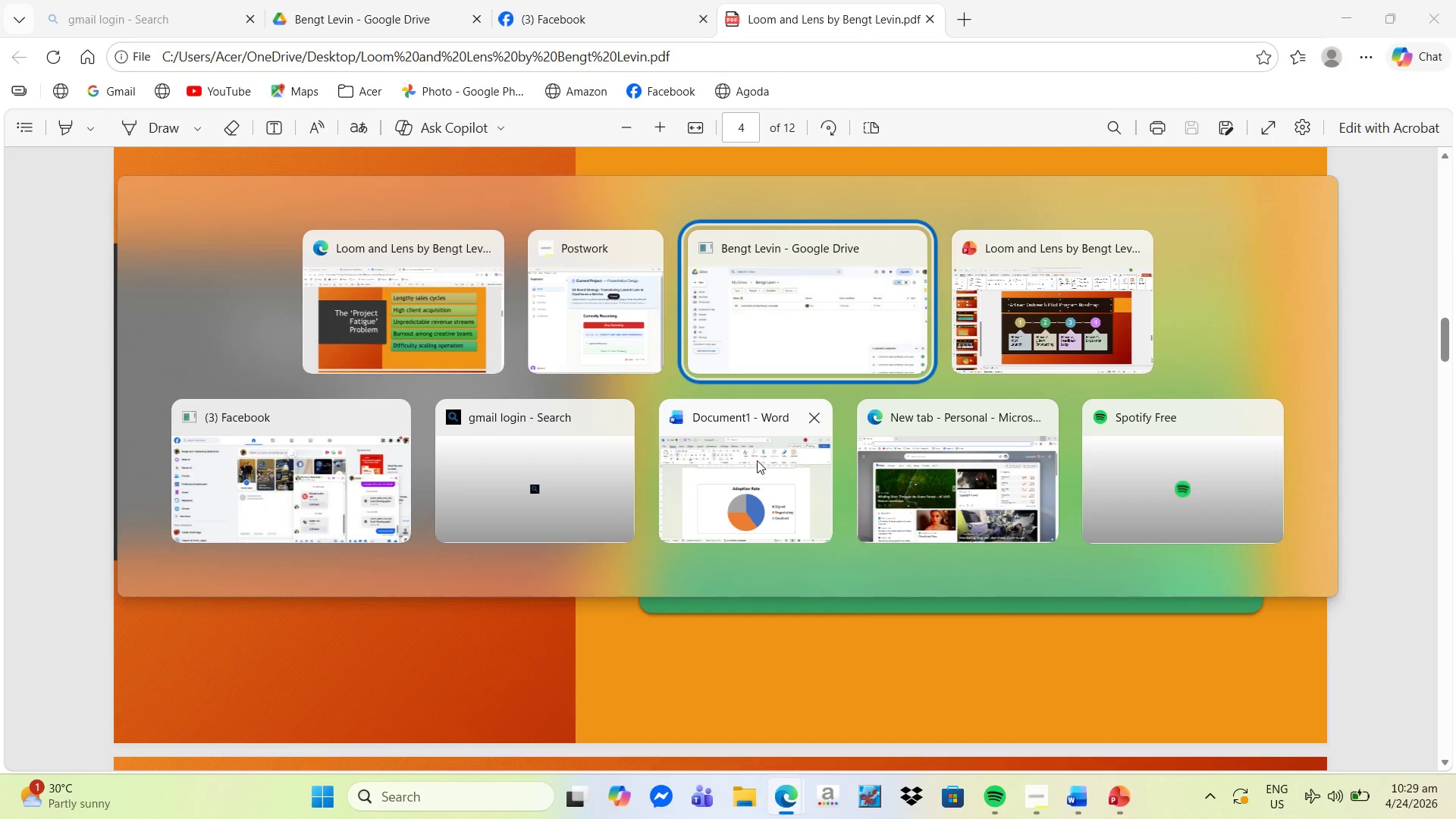 
key(Alt+Tab)
 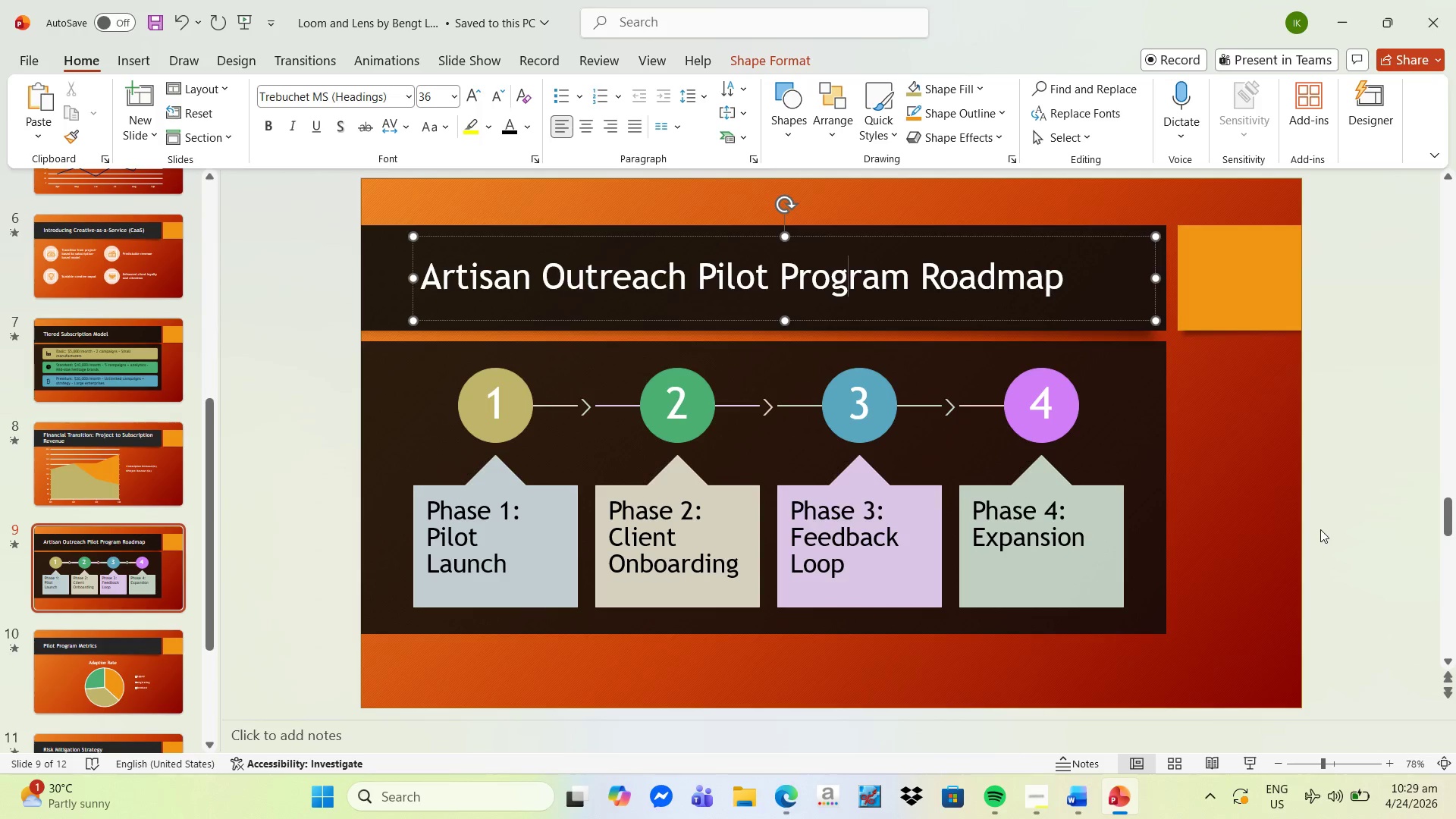 
left_click([1258, 491])
 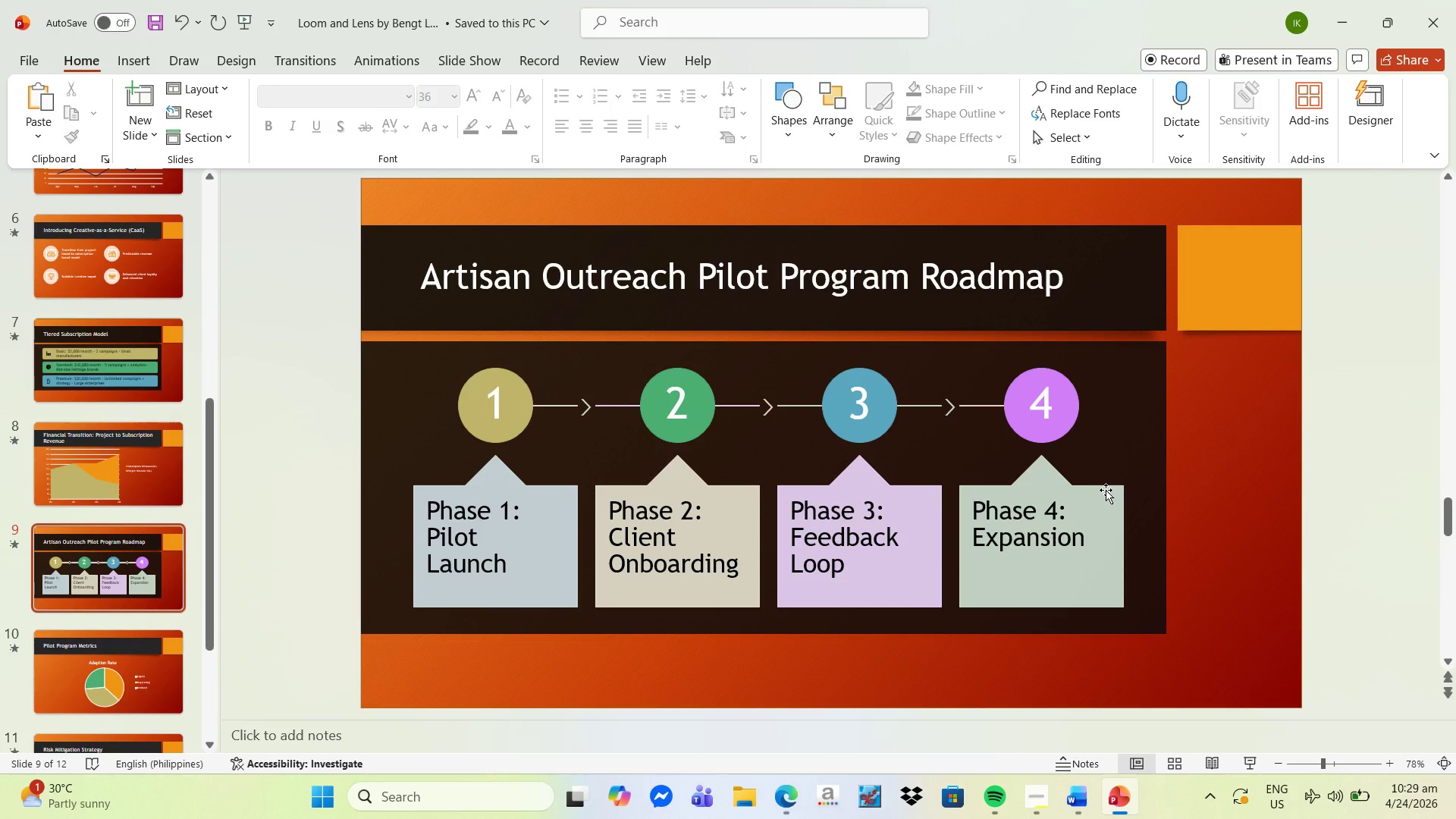 
left_click([85, 366])
 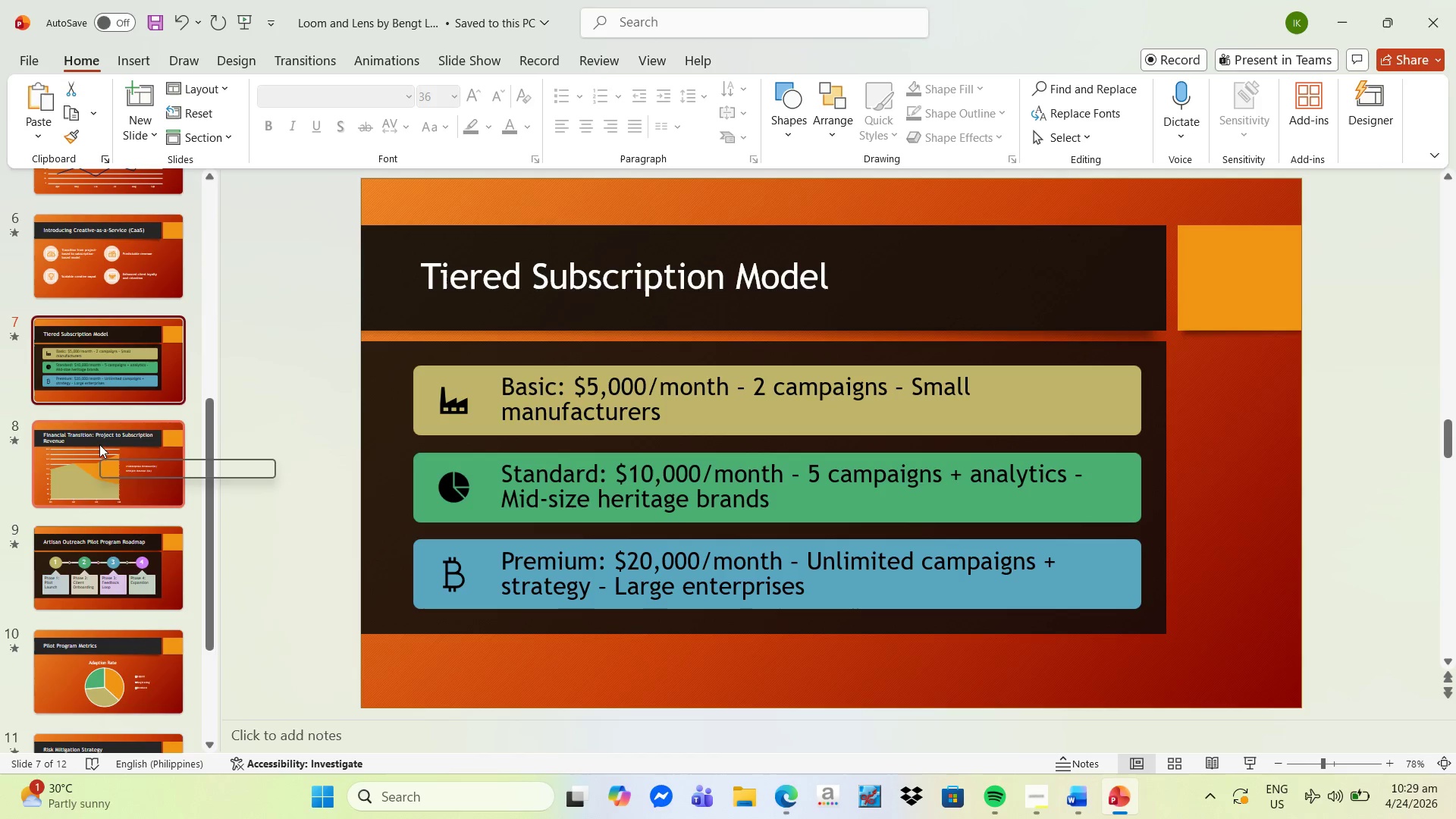 
left_click([99, 444])
 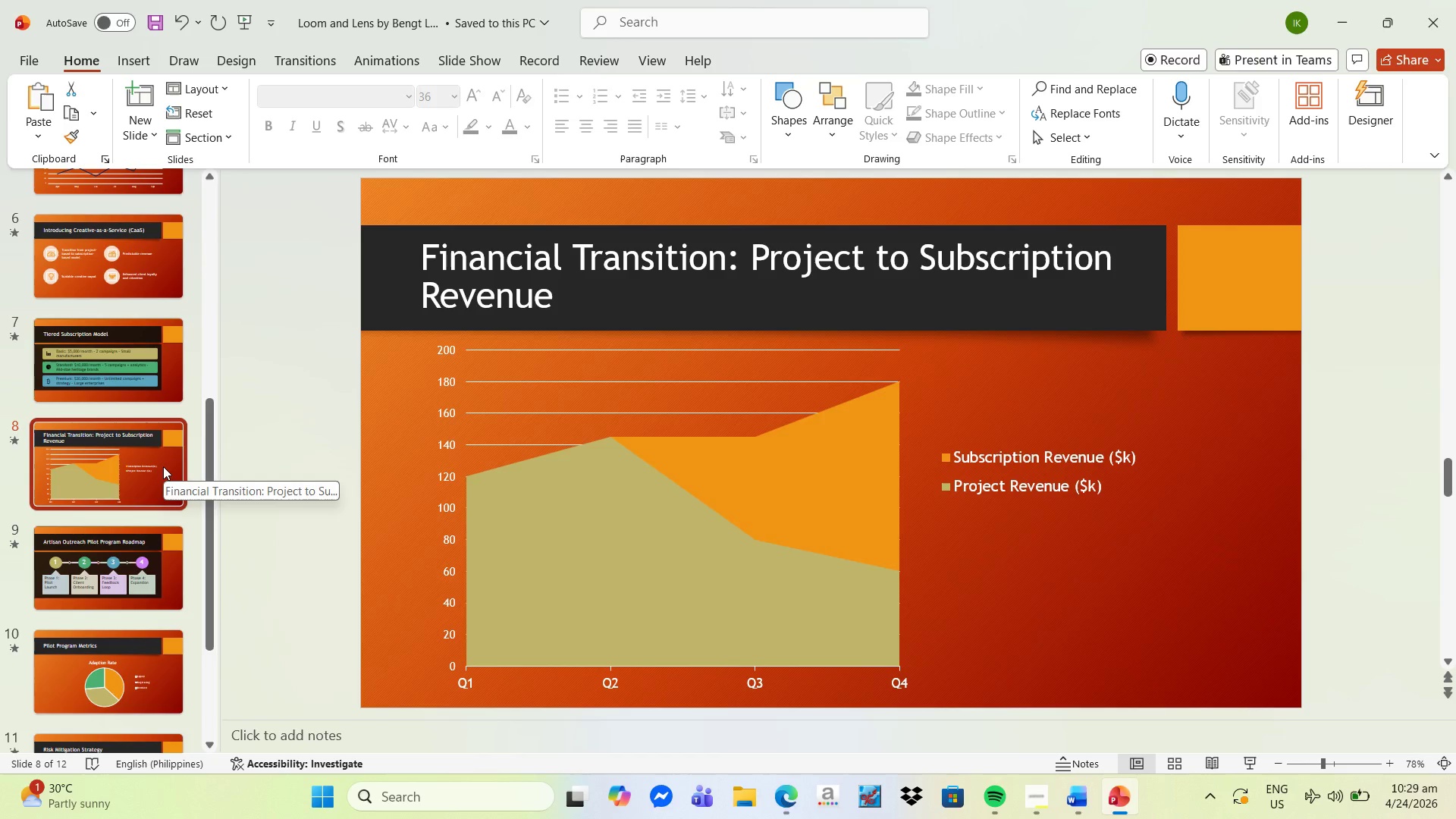 
left_click([144, 574])